 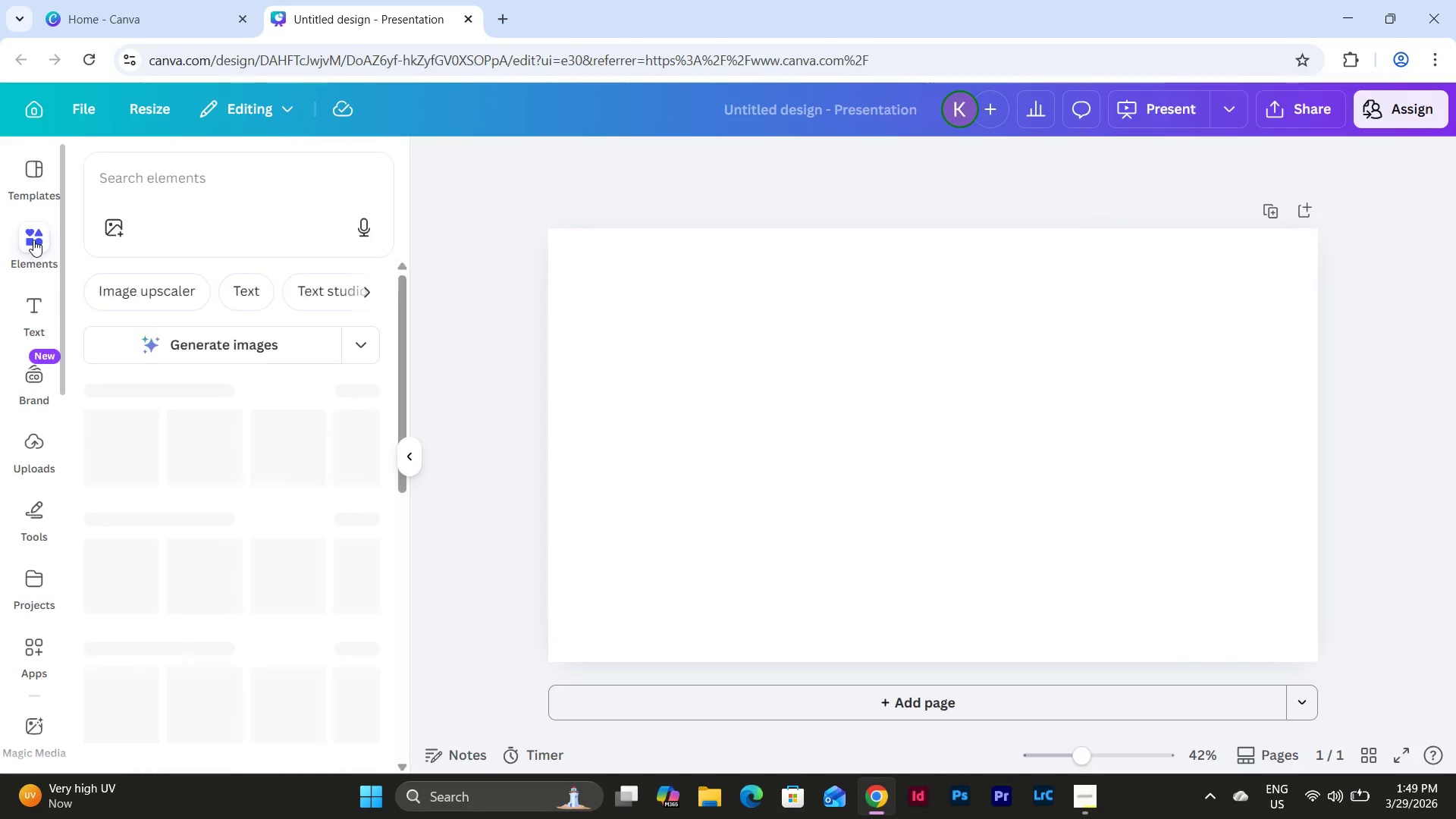 
left_click([182, 176])
 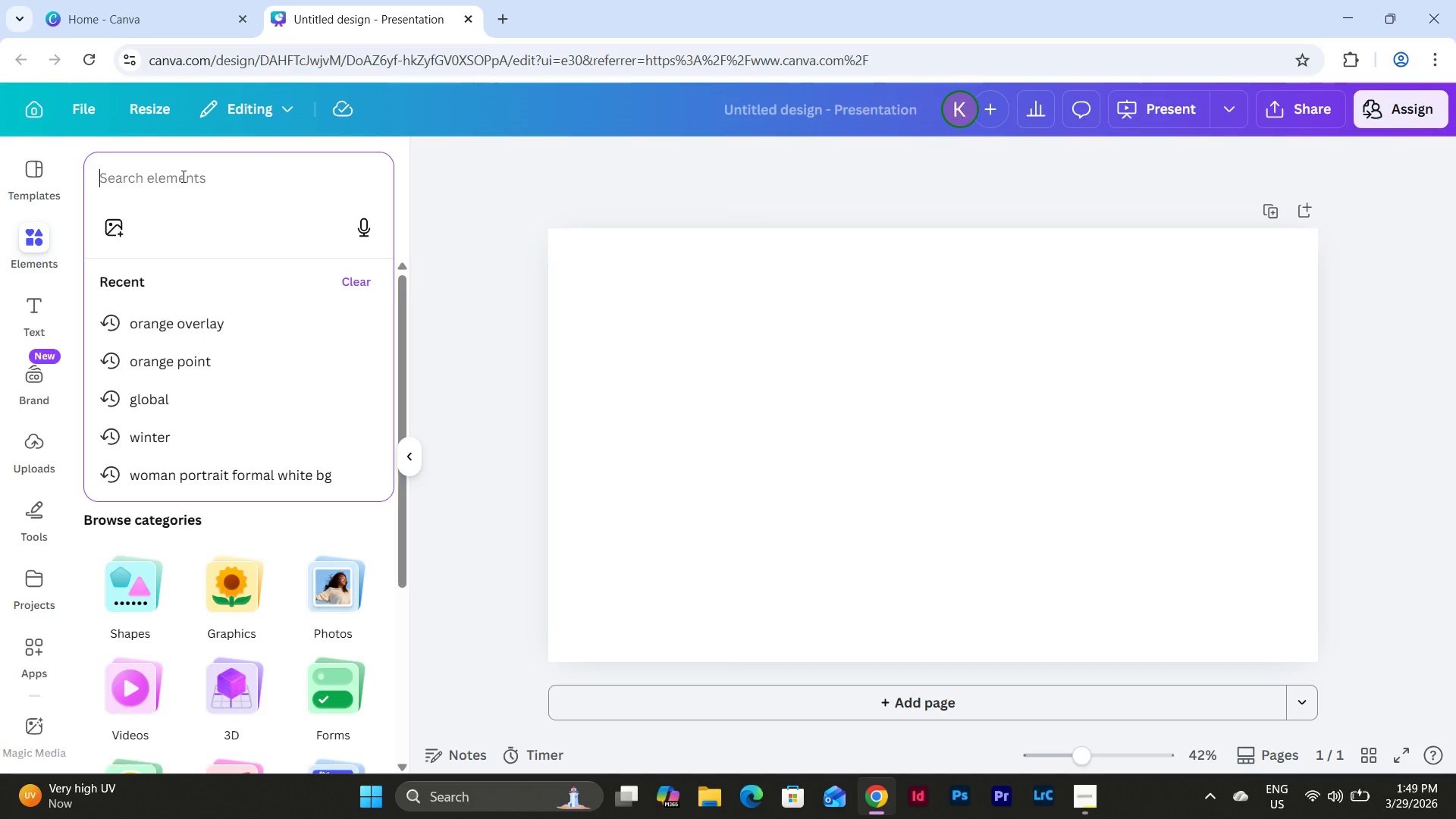 
type(arro)
 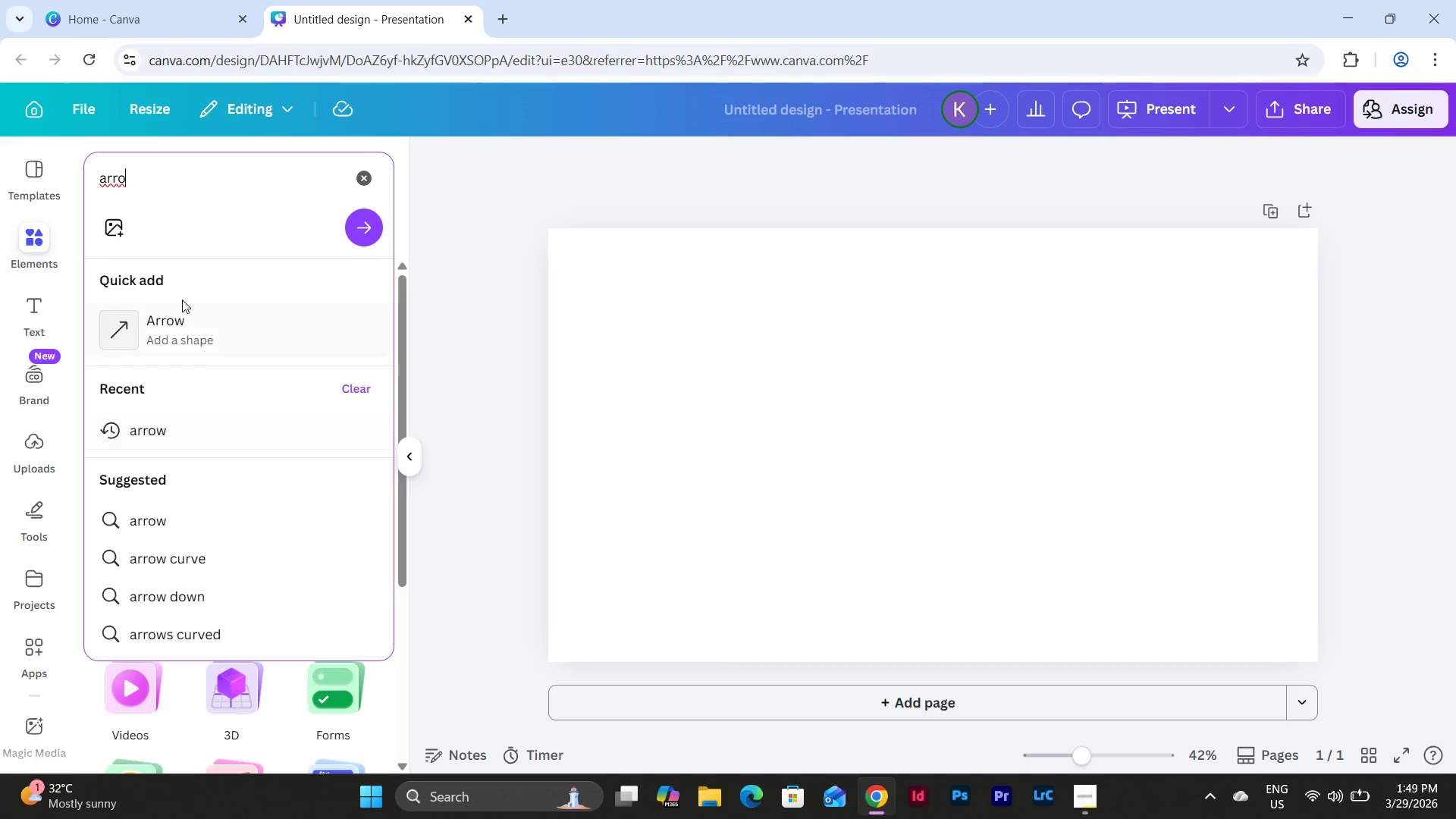 
left_click([169, 437])
 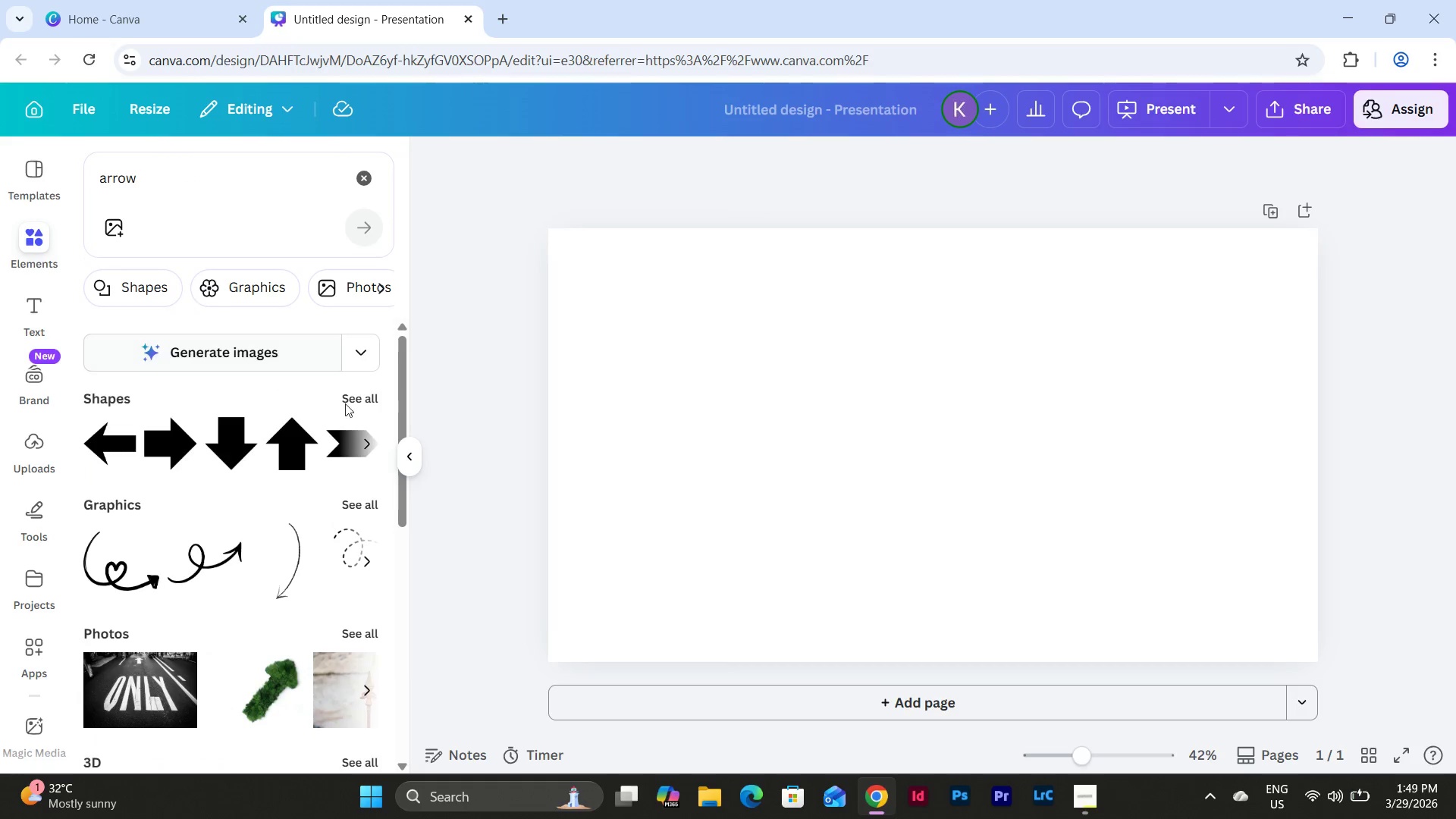 
left_click([351, 396])
 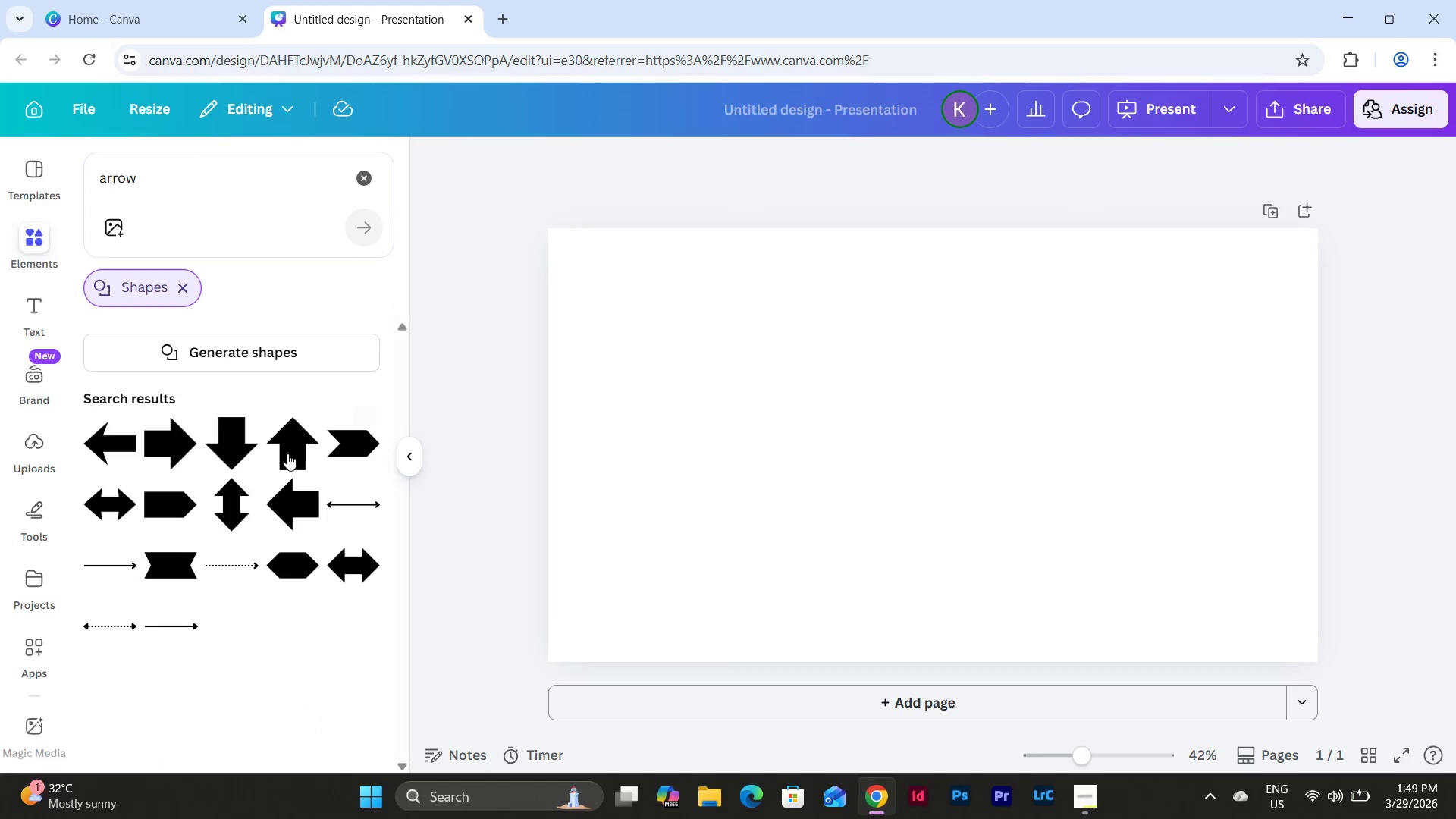 
left_click([161, 499])
 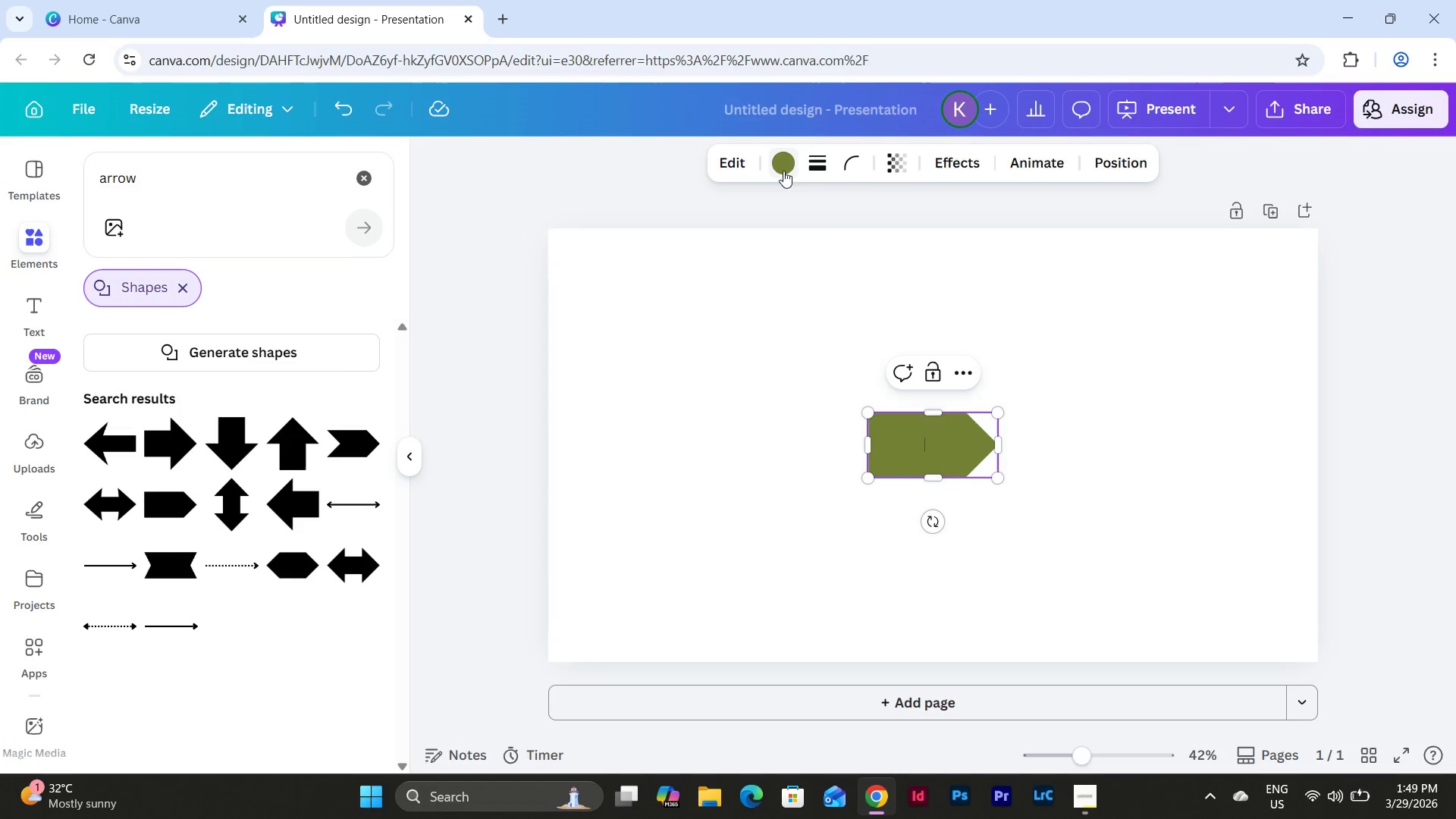 
left_click_drag(start_coordinate=[934, 440], to_coordinate=[769, 416])
 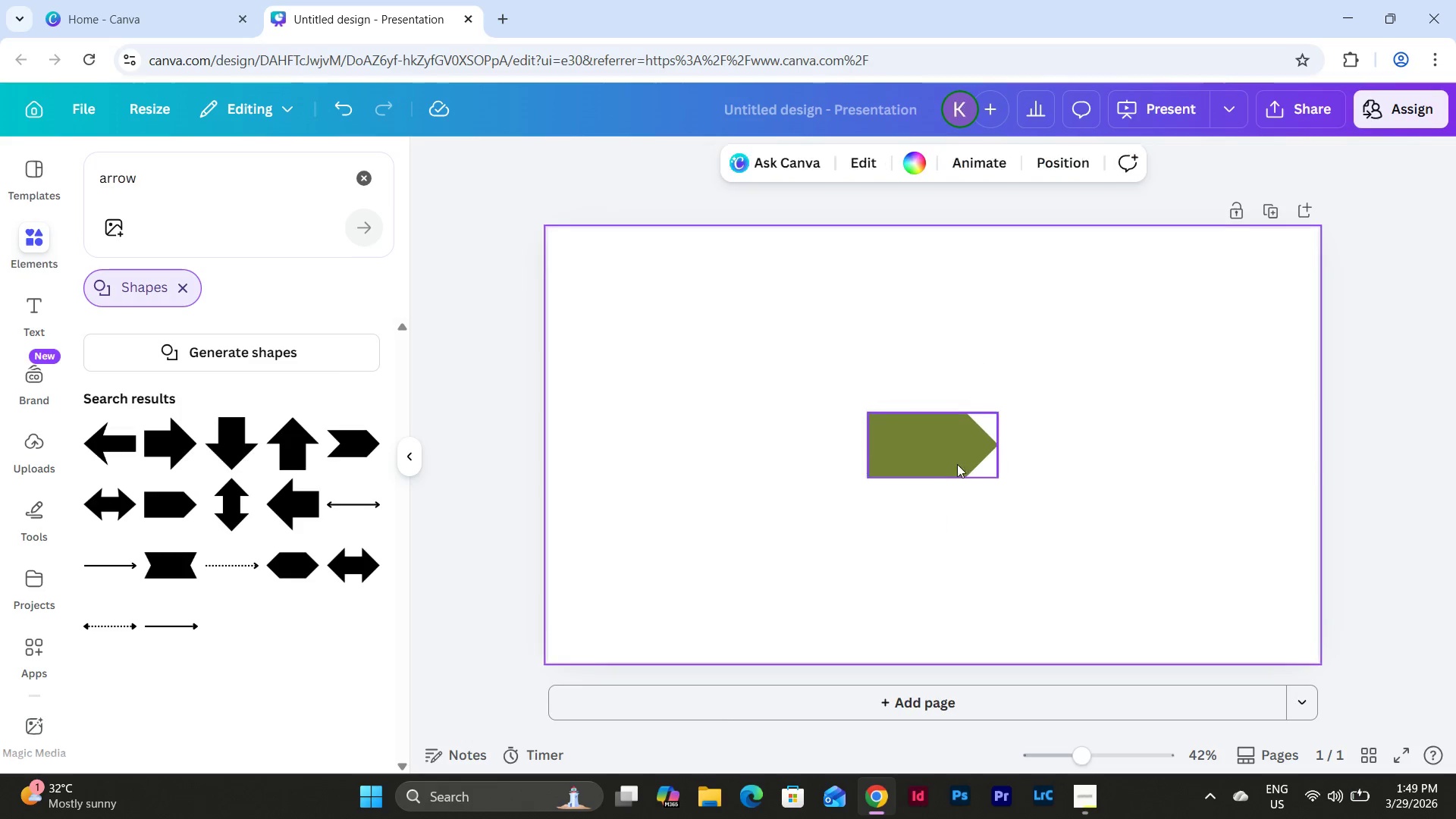 
double_click([952, 454])
 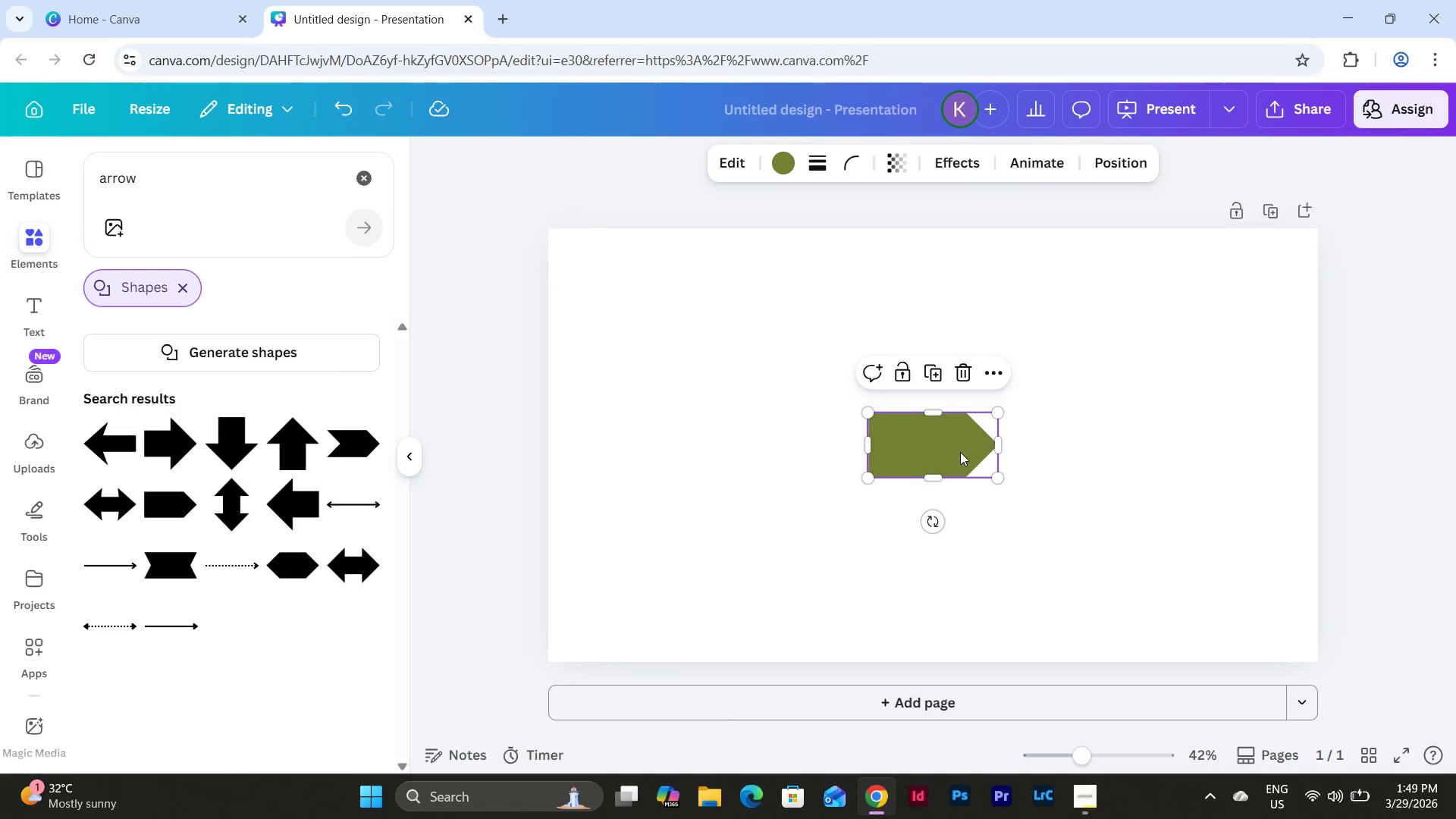 
left_click_drag(start_coordinate=[960, 452], to_coordinate=[787, 414])
 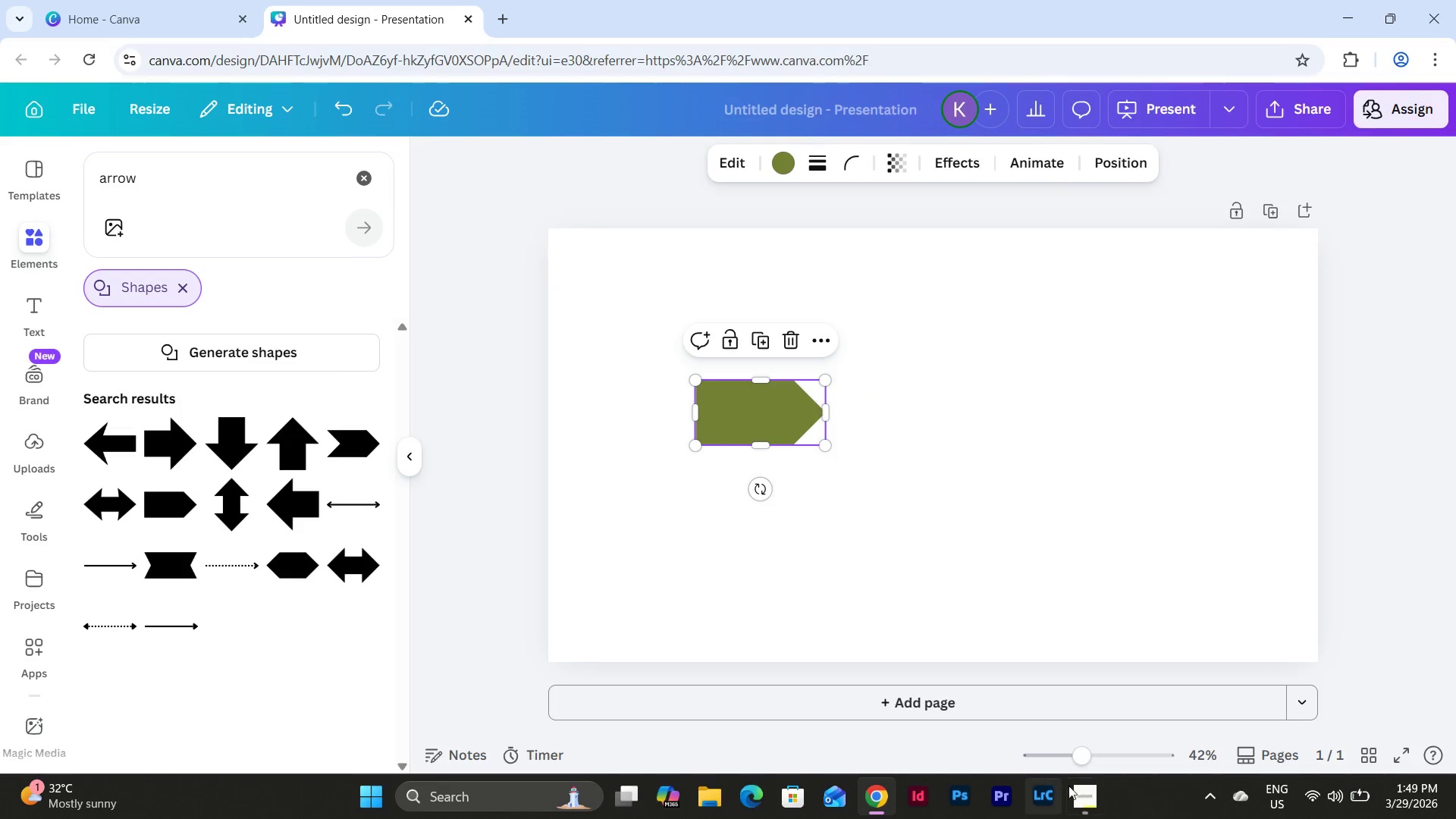 
left_click([1074, 790])